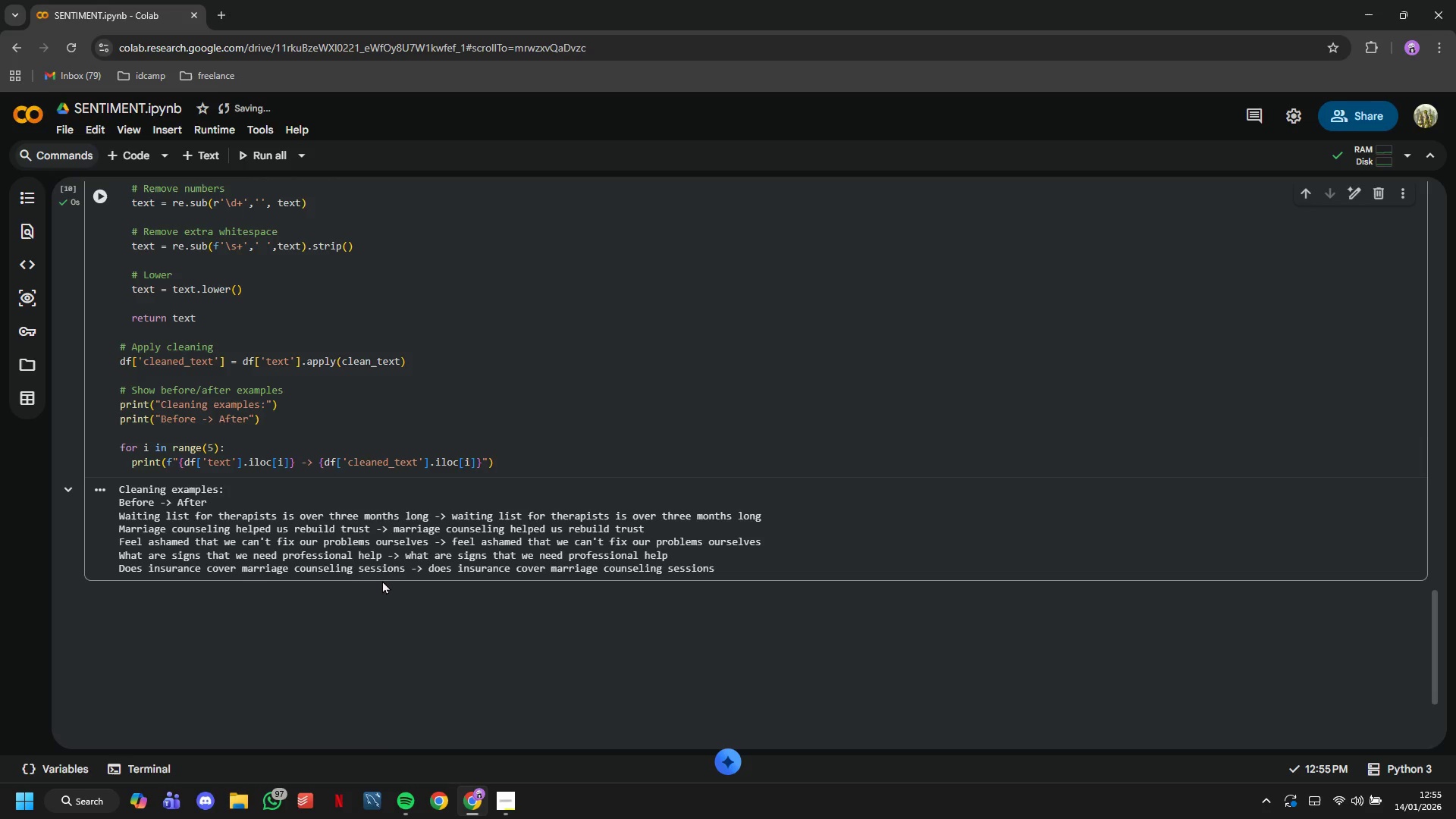 
left_click([202, 146])
 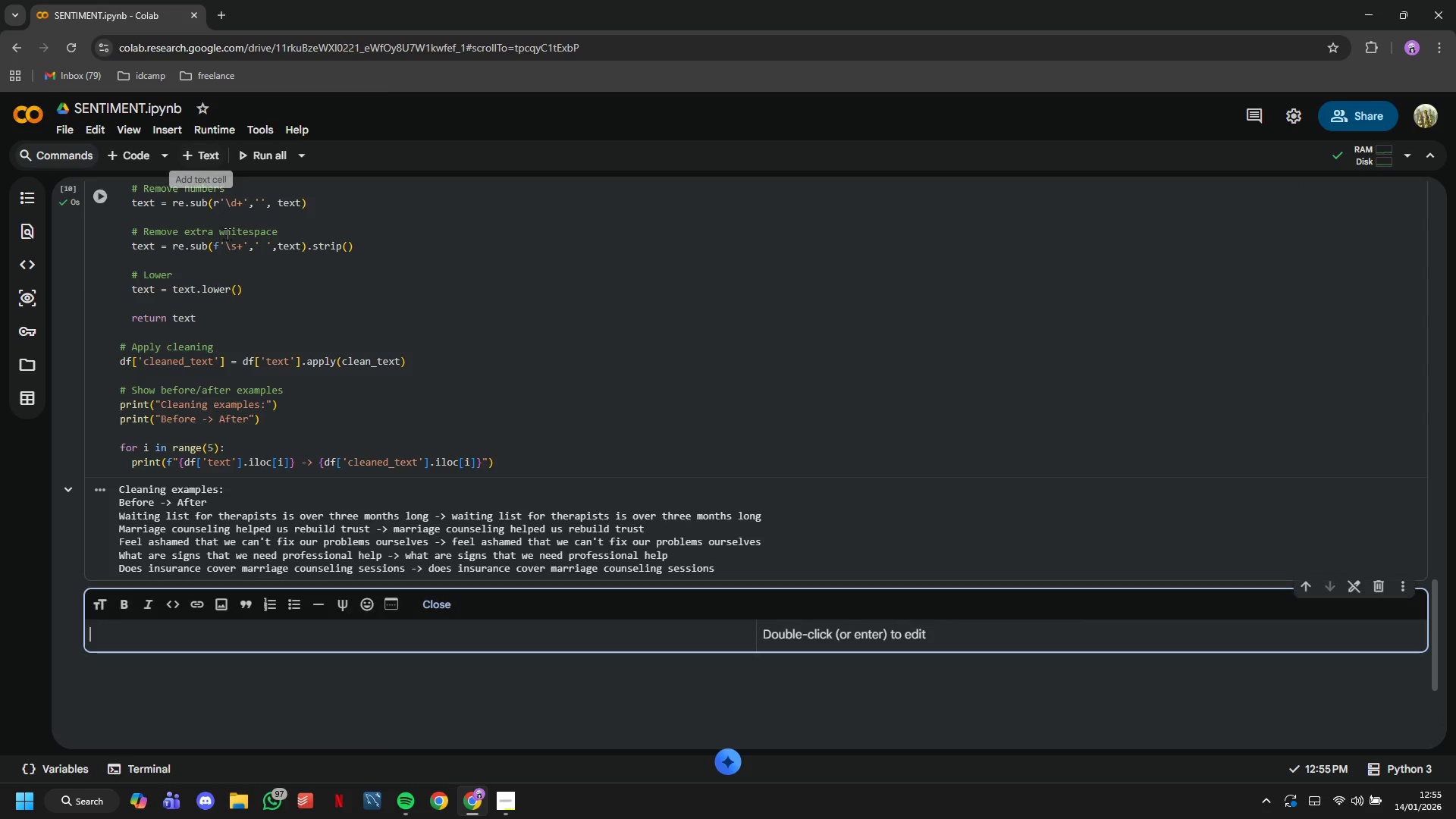 
mouse_move([247, 267])
 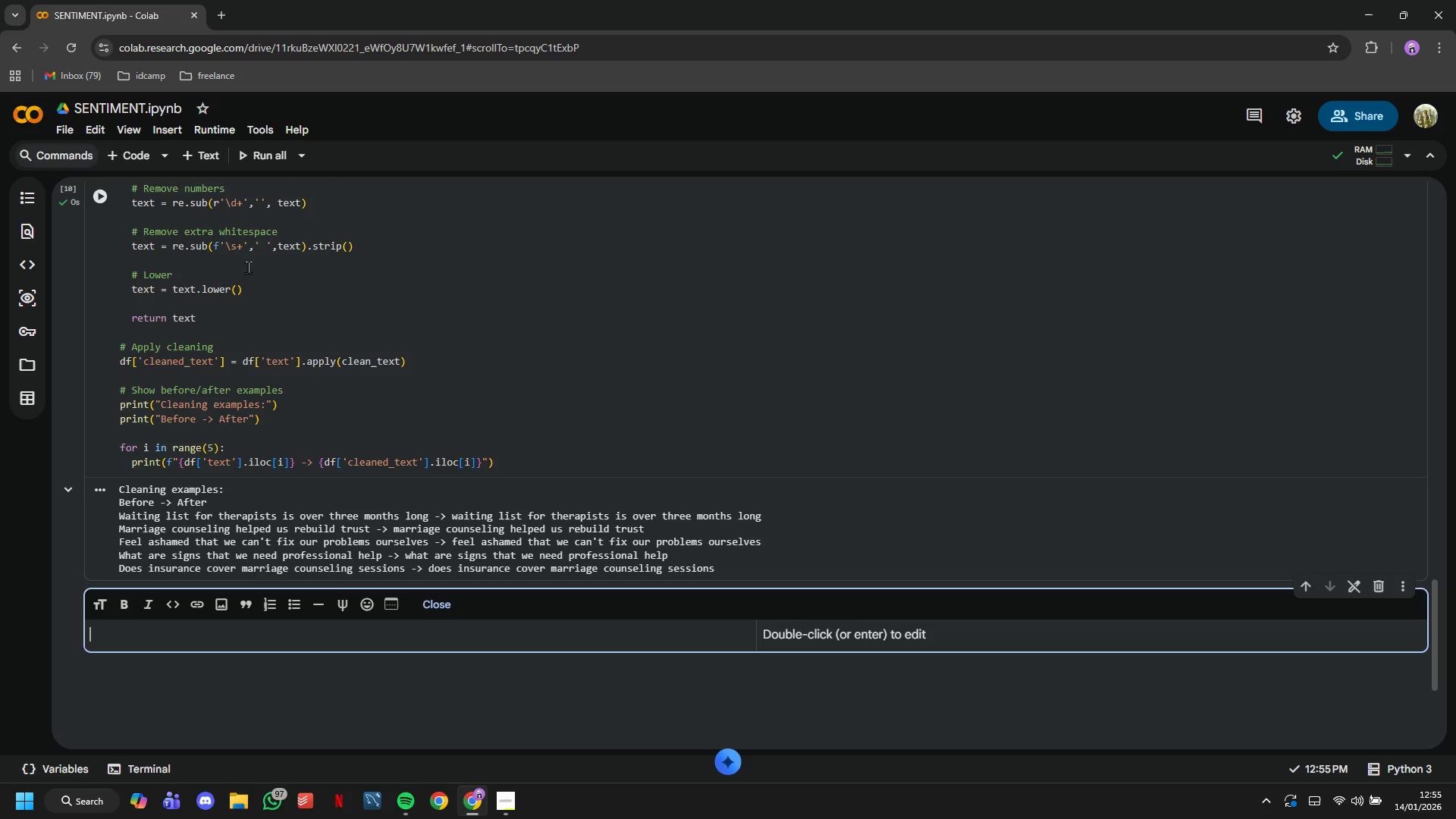 
type(# VADER Sentiment Analysis)
 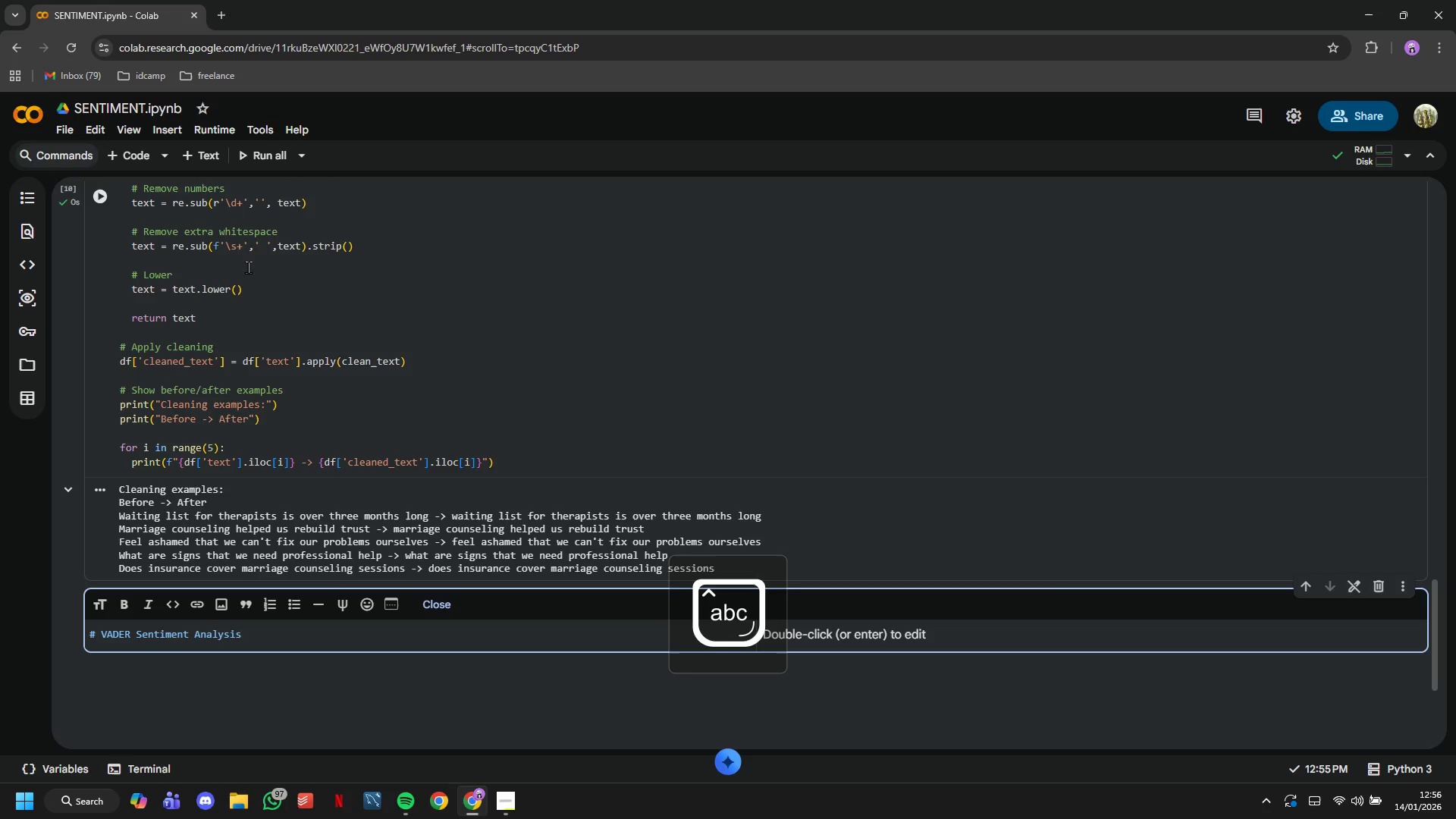 
key(Enter)
 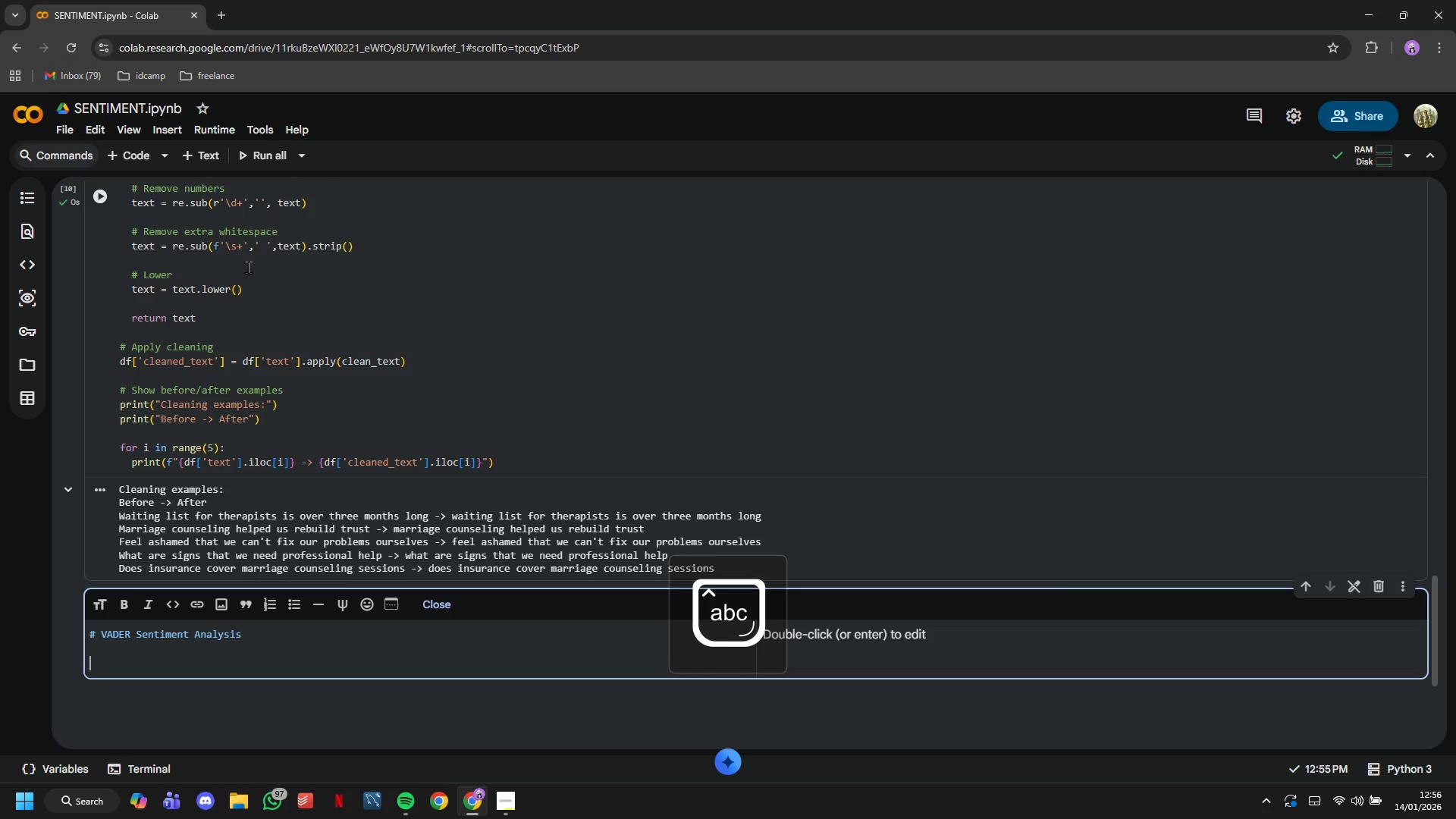 
key(Enter)
 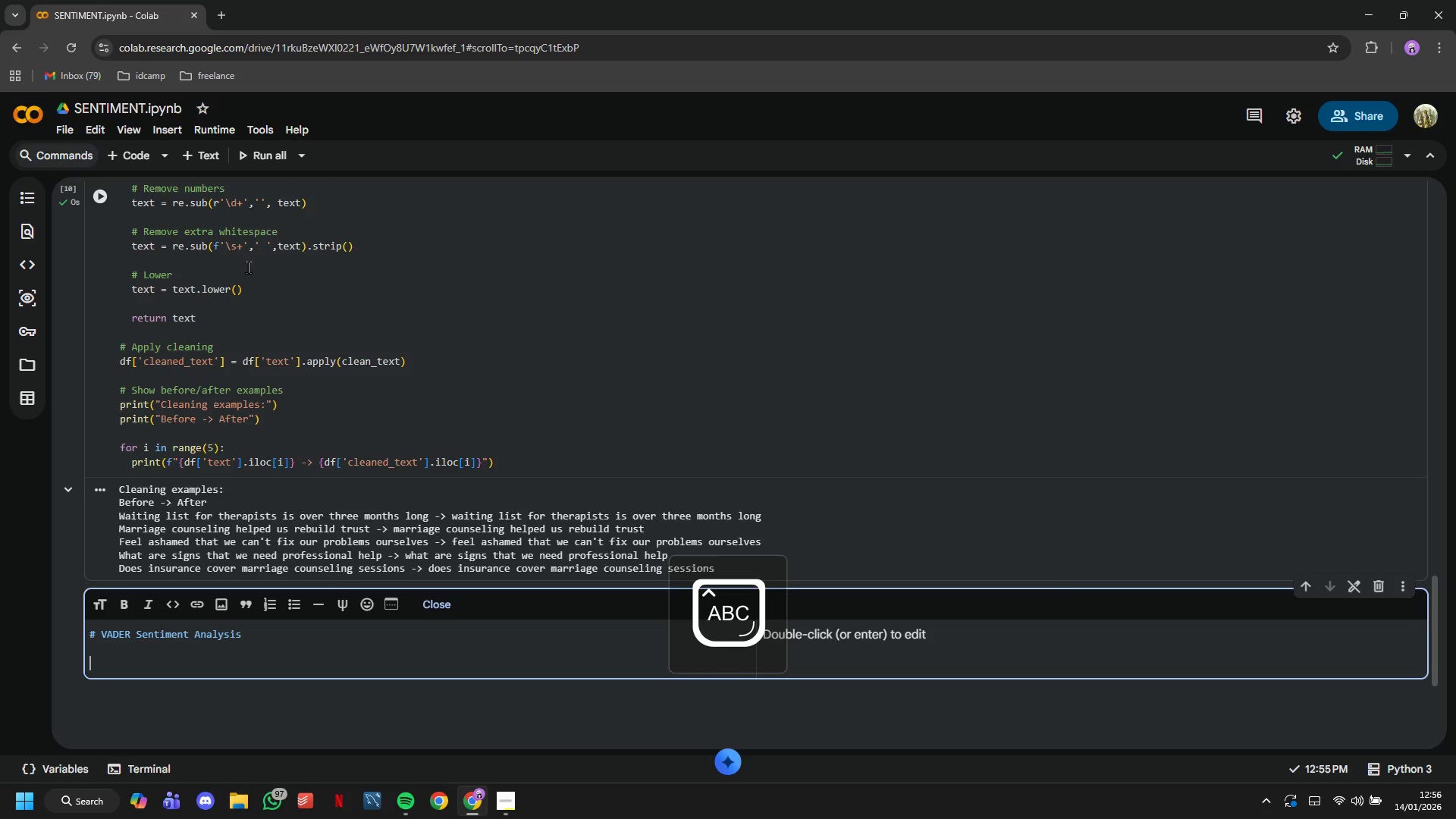 
type(VADER (Valence Aware Dictionary and S)
key(Backspace)
type(sEntiment Reasoner) is speciafically designted for social media etxt )
 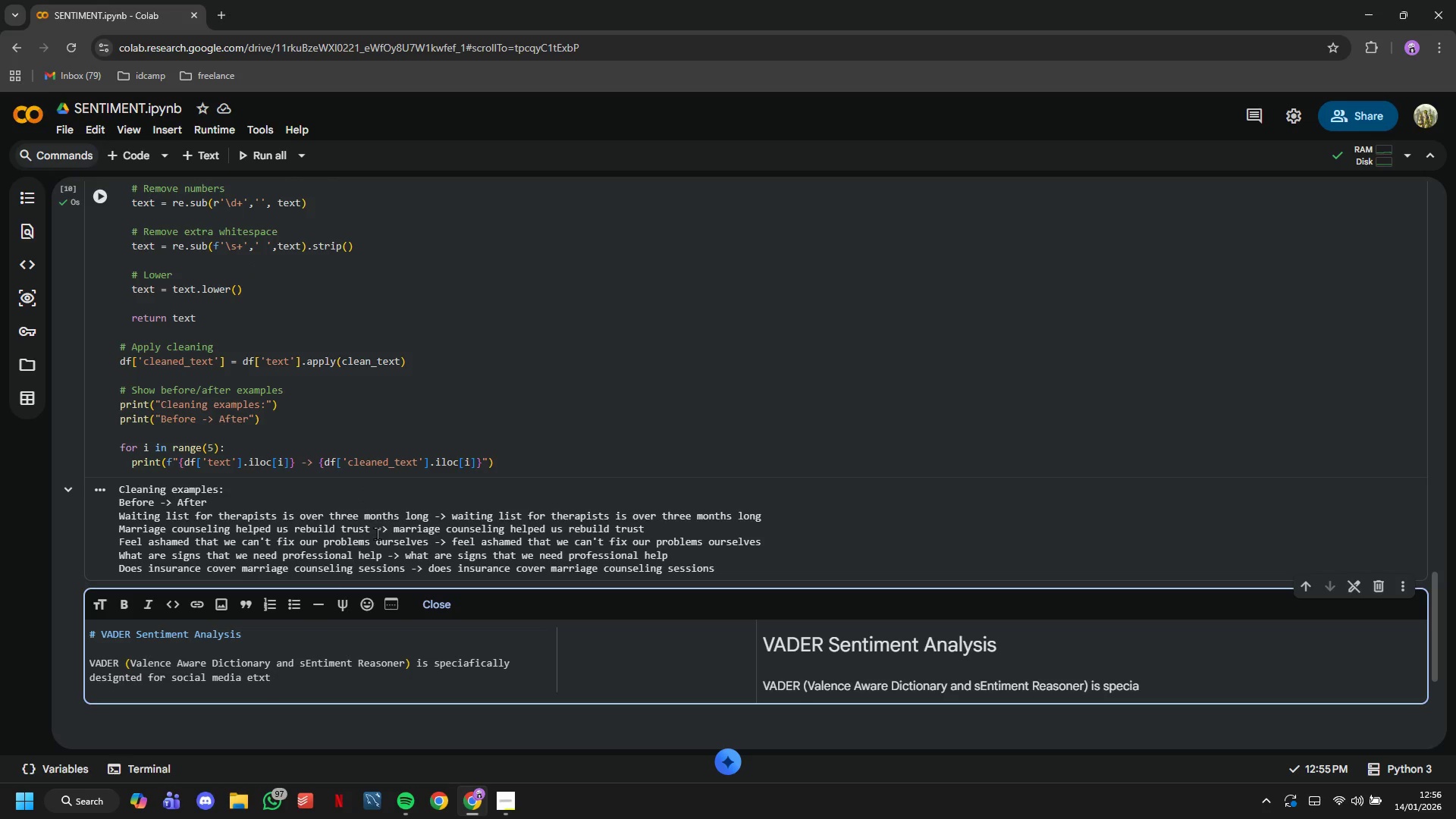 
key(Backspace)
key(Backspace)
key(Backspace)
key(Backspace)
key(Backspace)
key(Backspace)
type( text )